 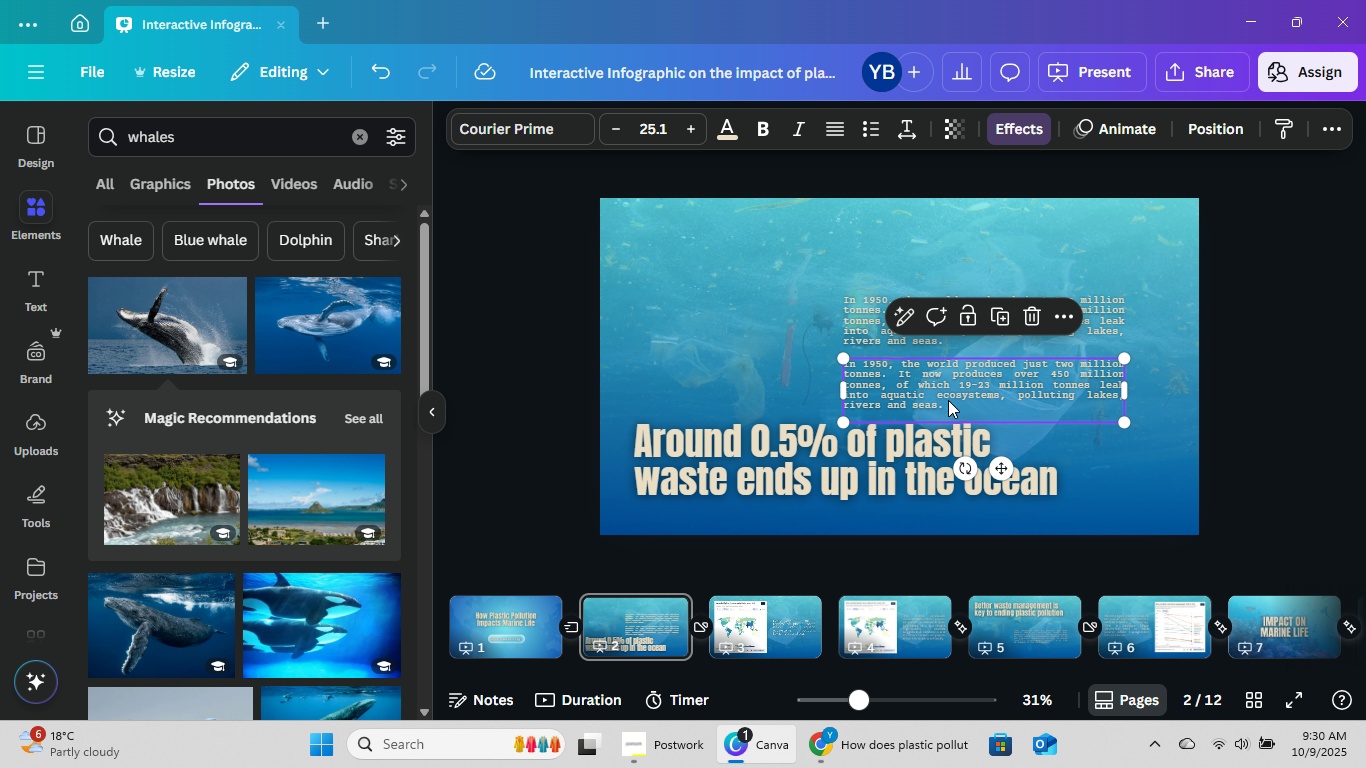 
left_click([948, 399])
 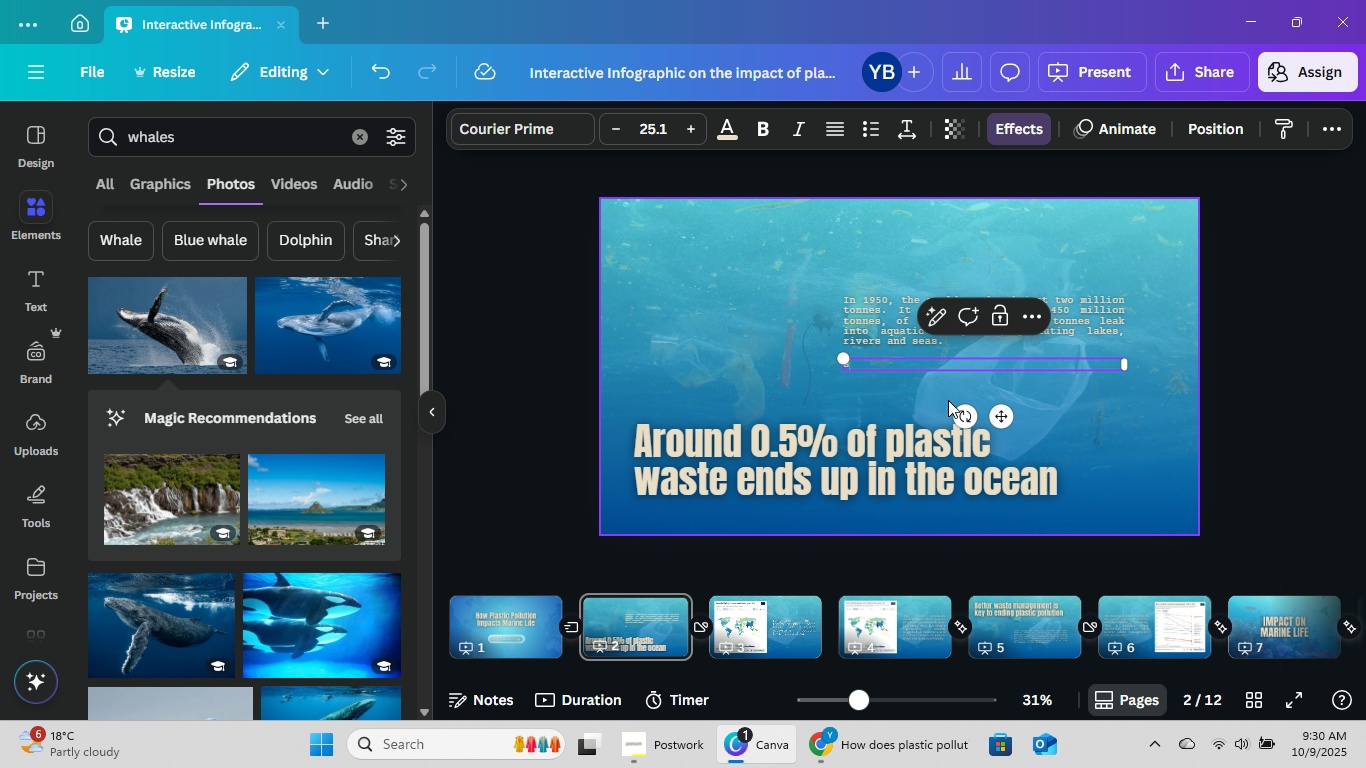 
type(source: )
 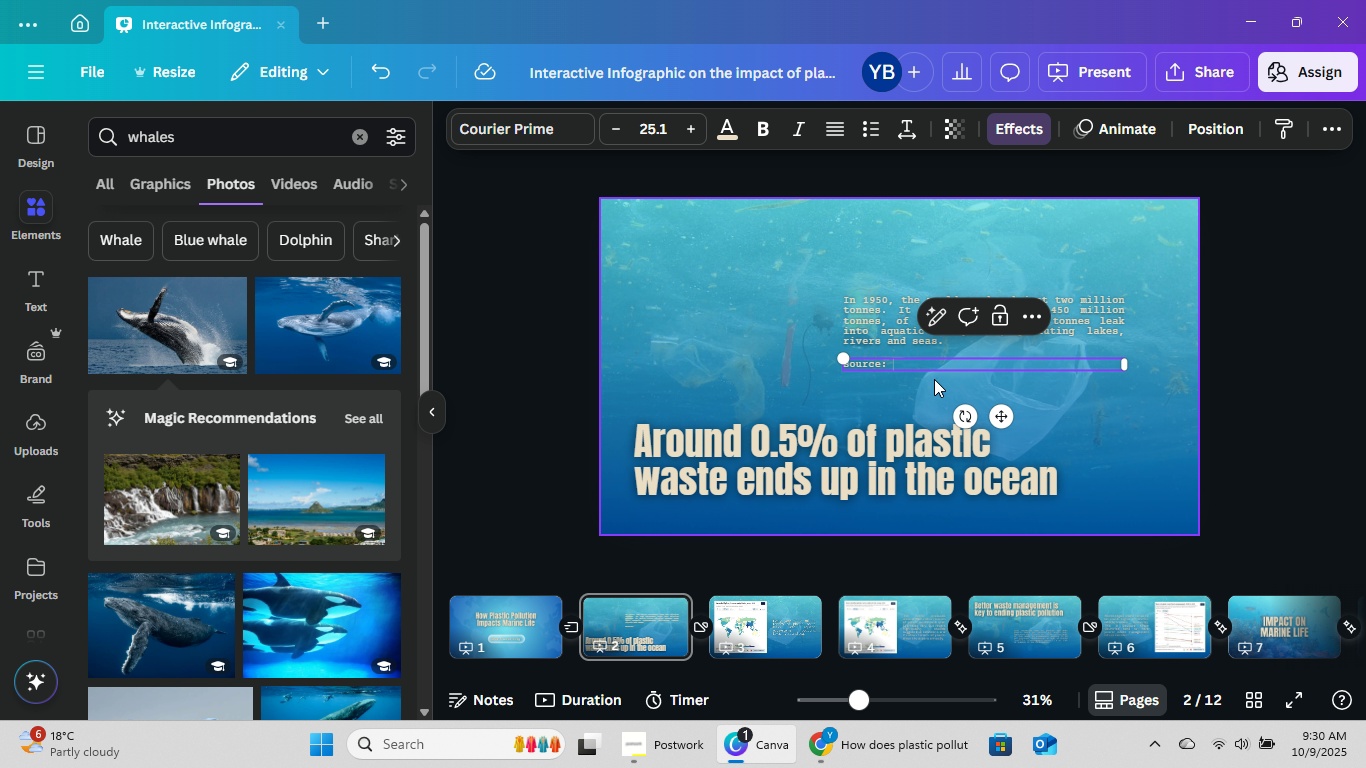 
left_click([856, 760])
 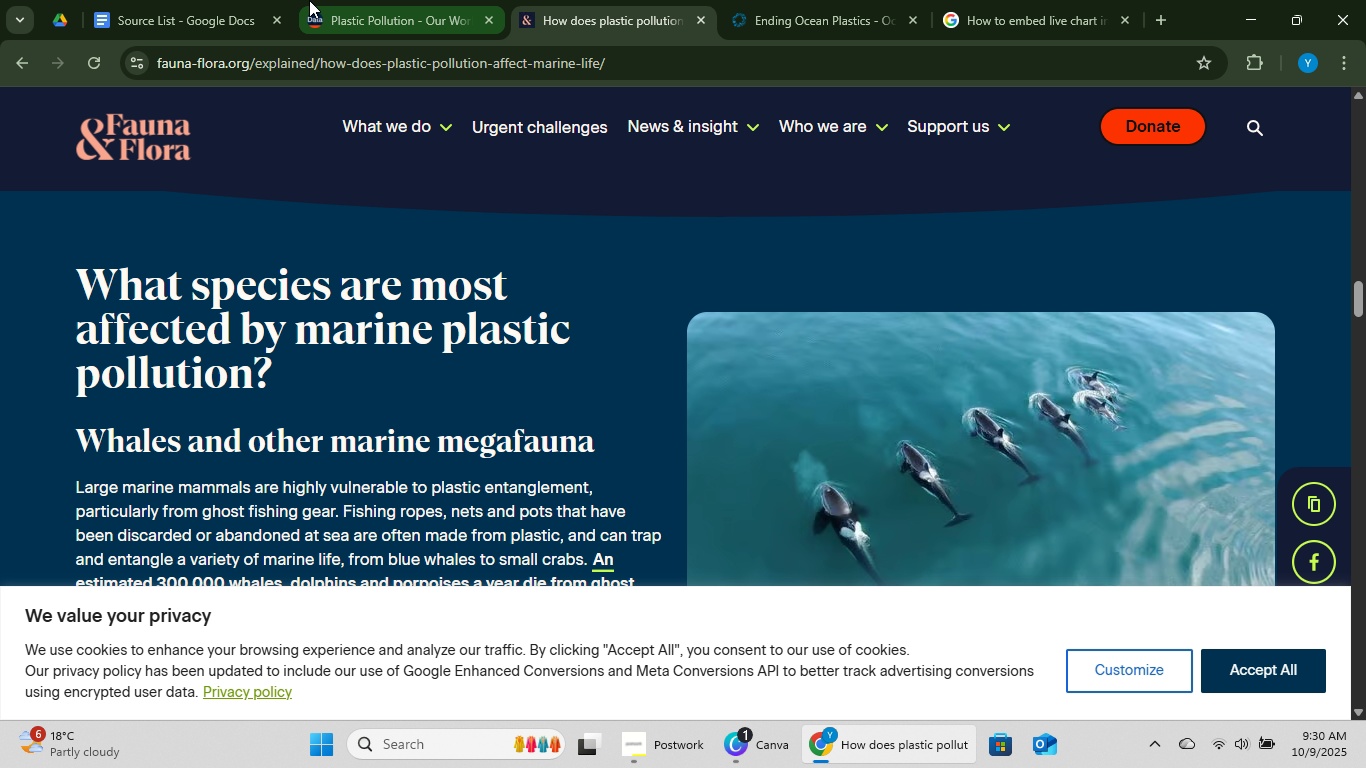 
left_click([254, 0])
 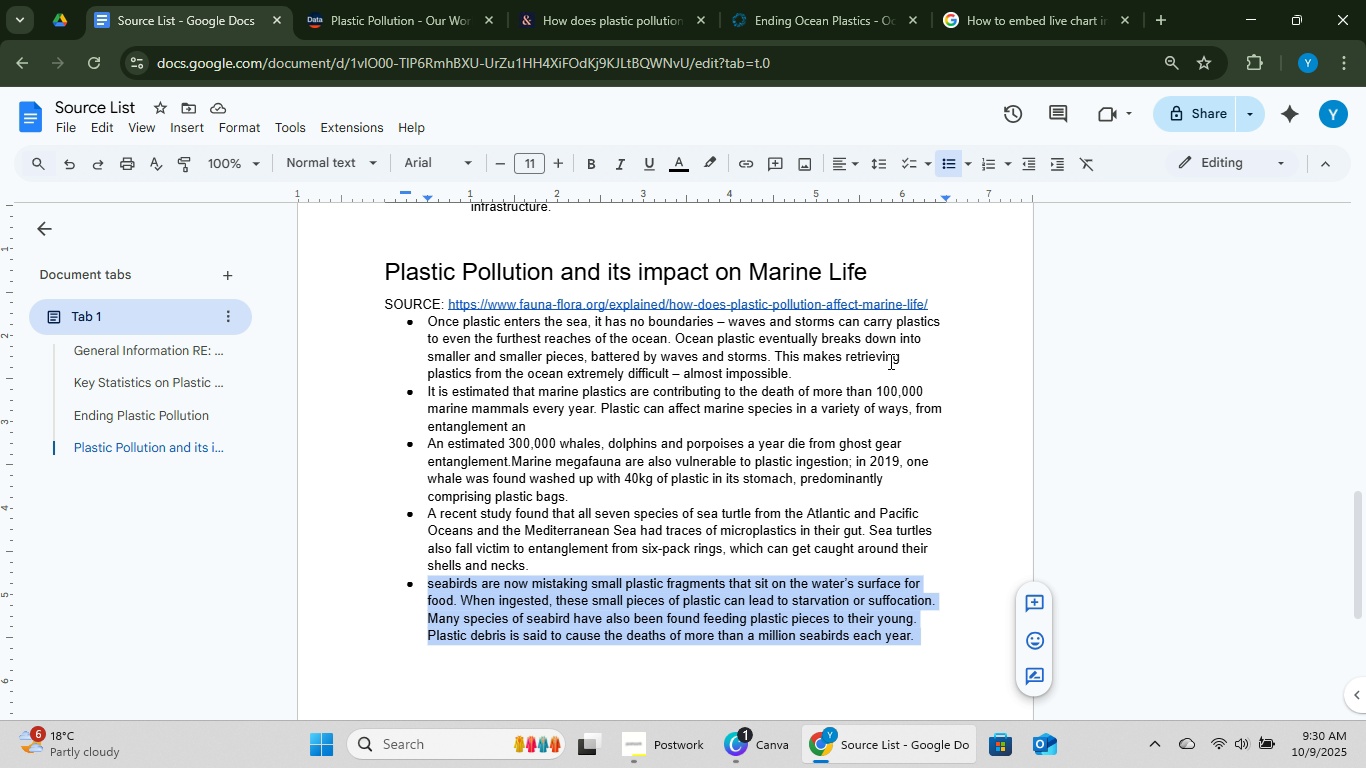 
scroll: coordinate [888, 399], scroll_direction: up, amount: 12.0
 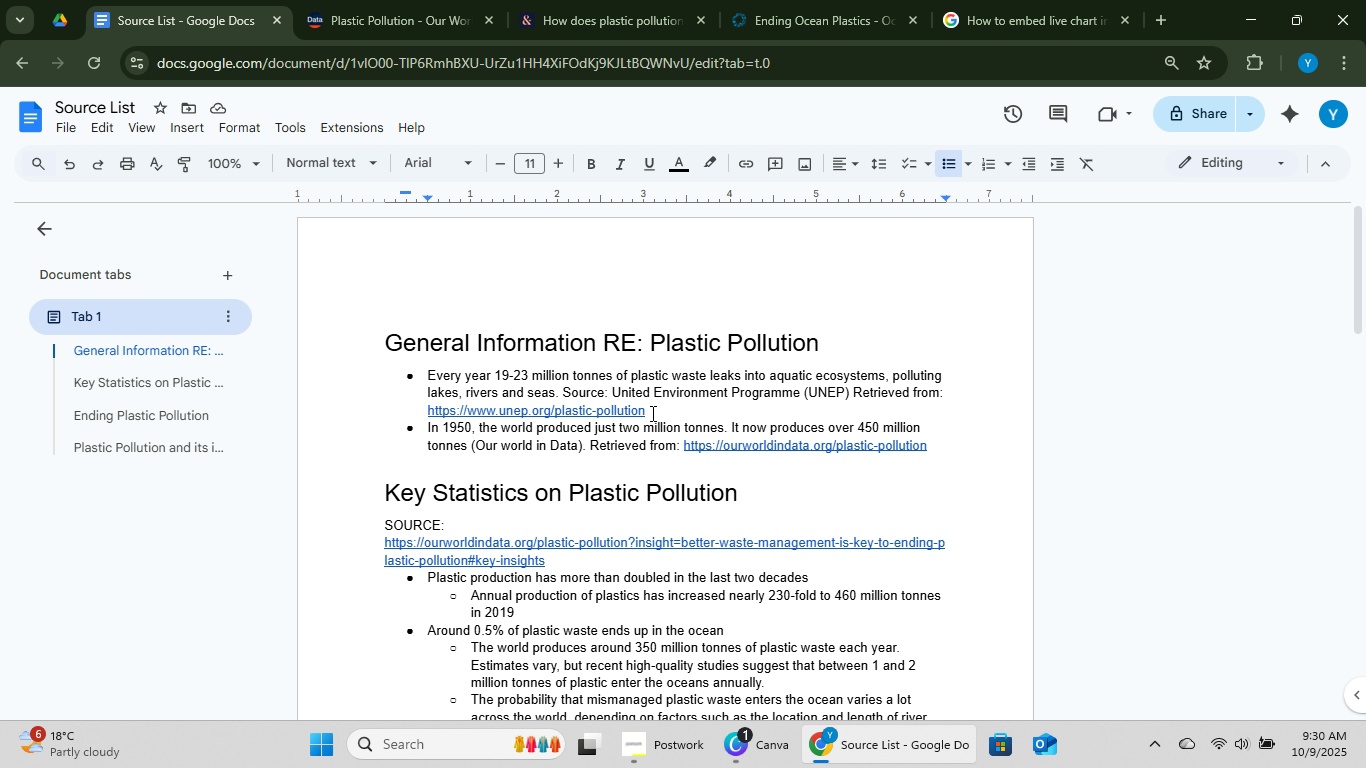 
left_click_drag(start_coordinate=[668, 405], to_coordinate=[432, 414])
 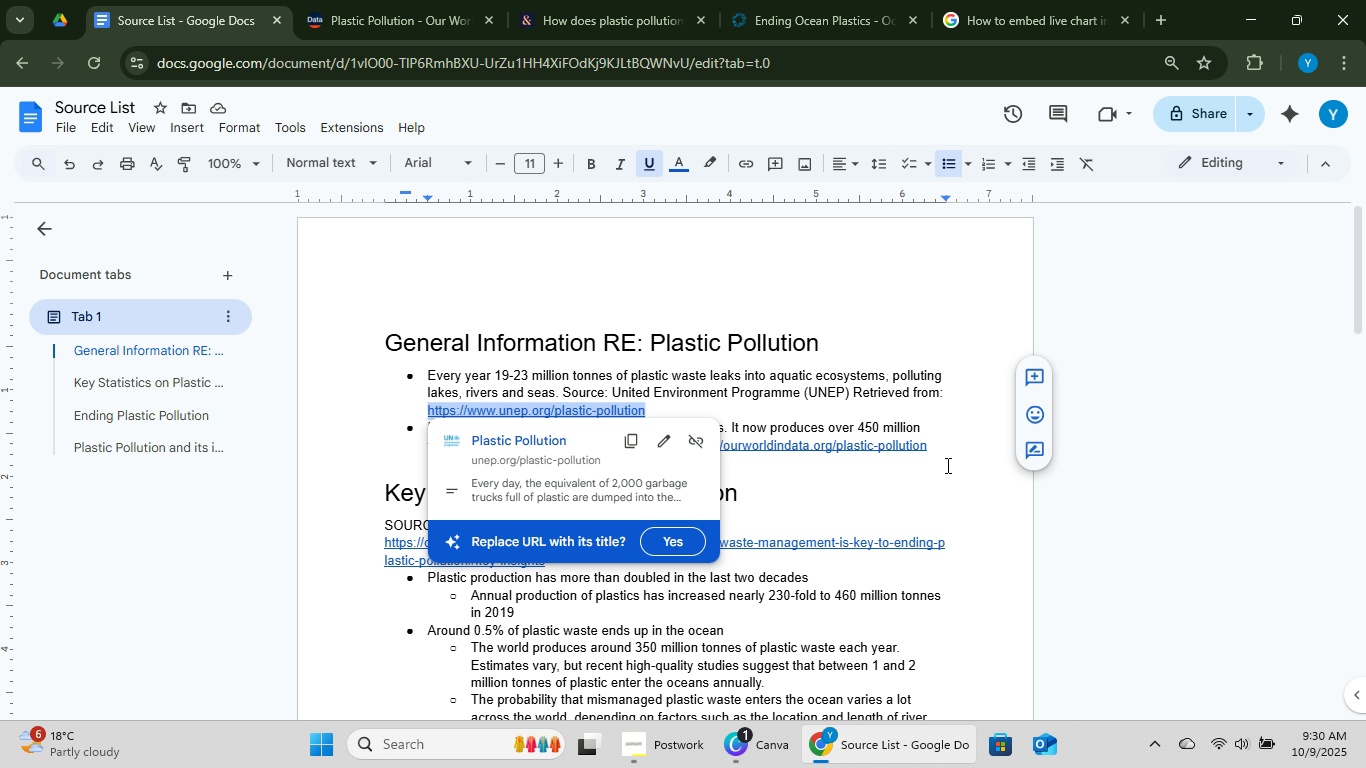 
left_click([946, 465])
 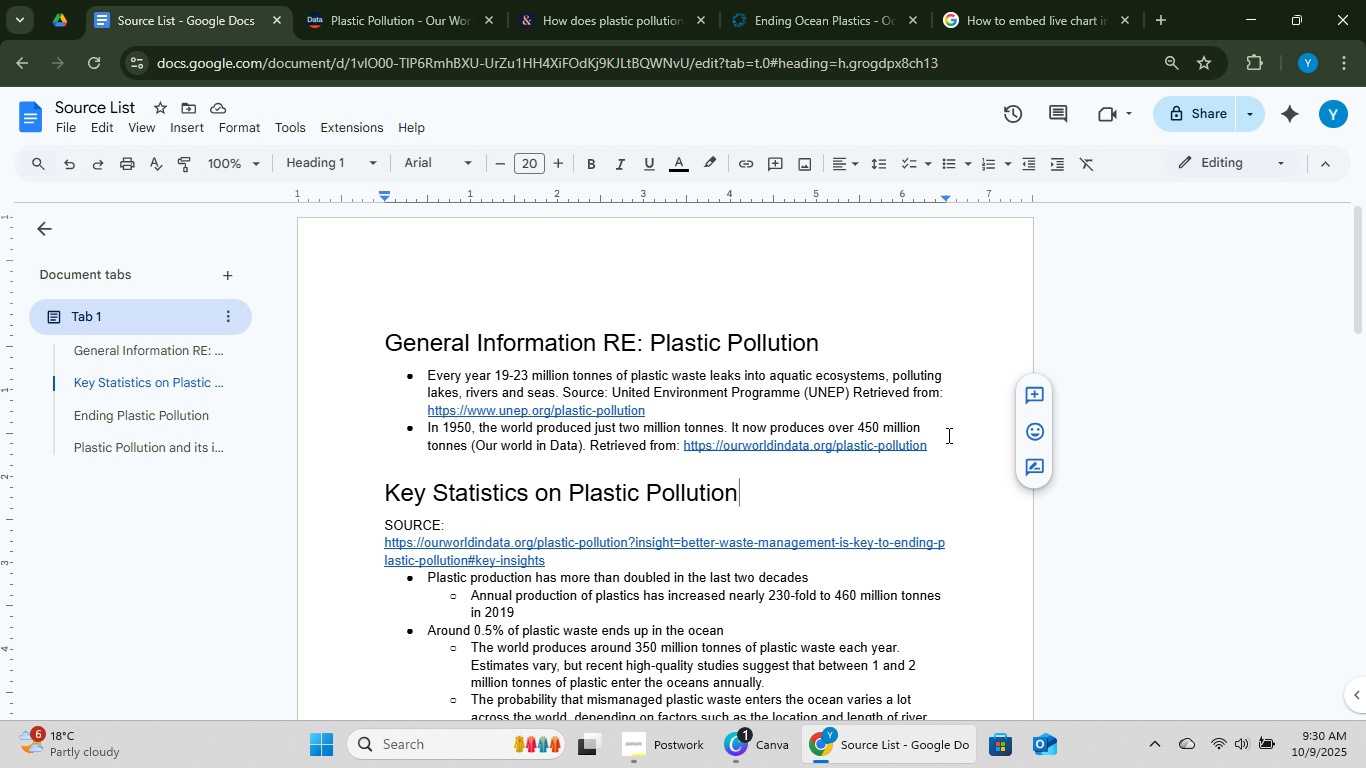 
left_click_drag(start_coordinate=[947, 435], to_coordinate=[749, 453])
 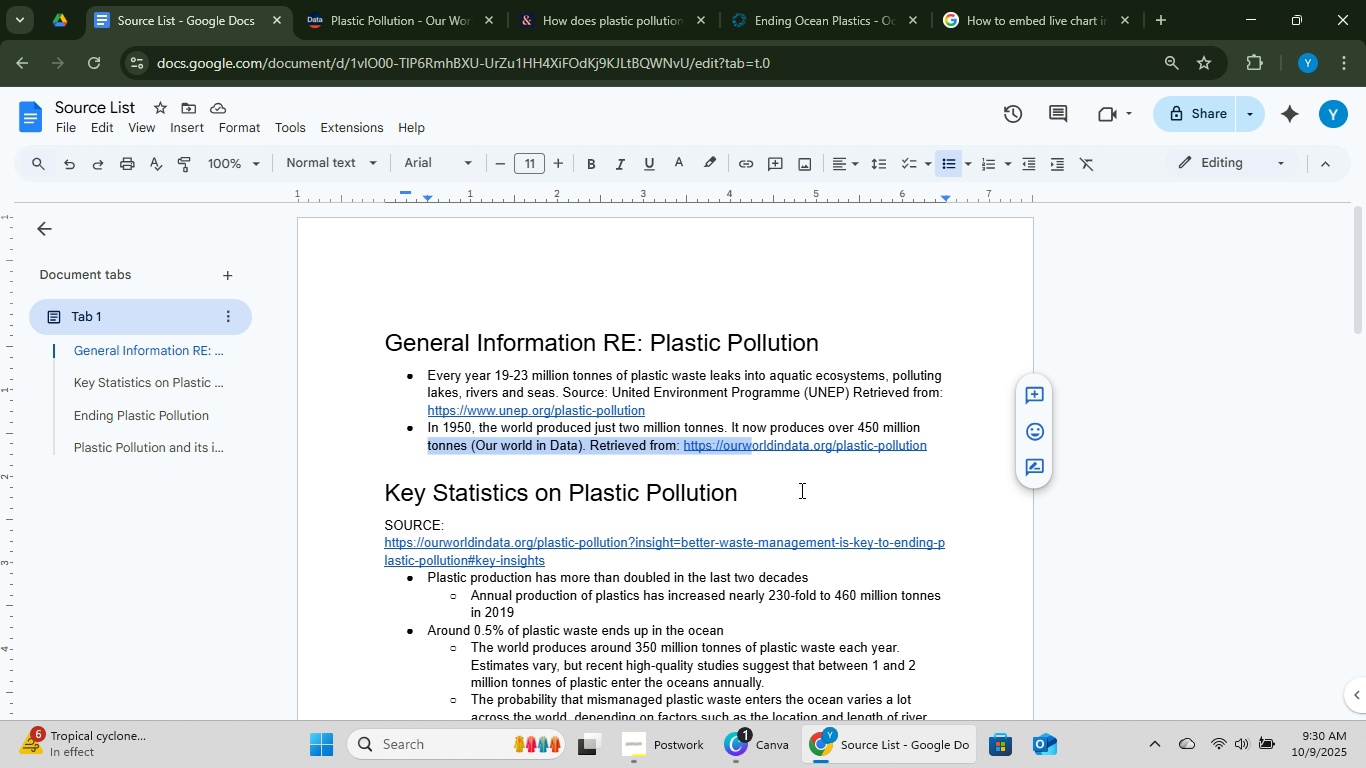 
left_click([800, 490])
 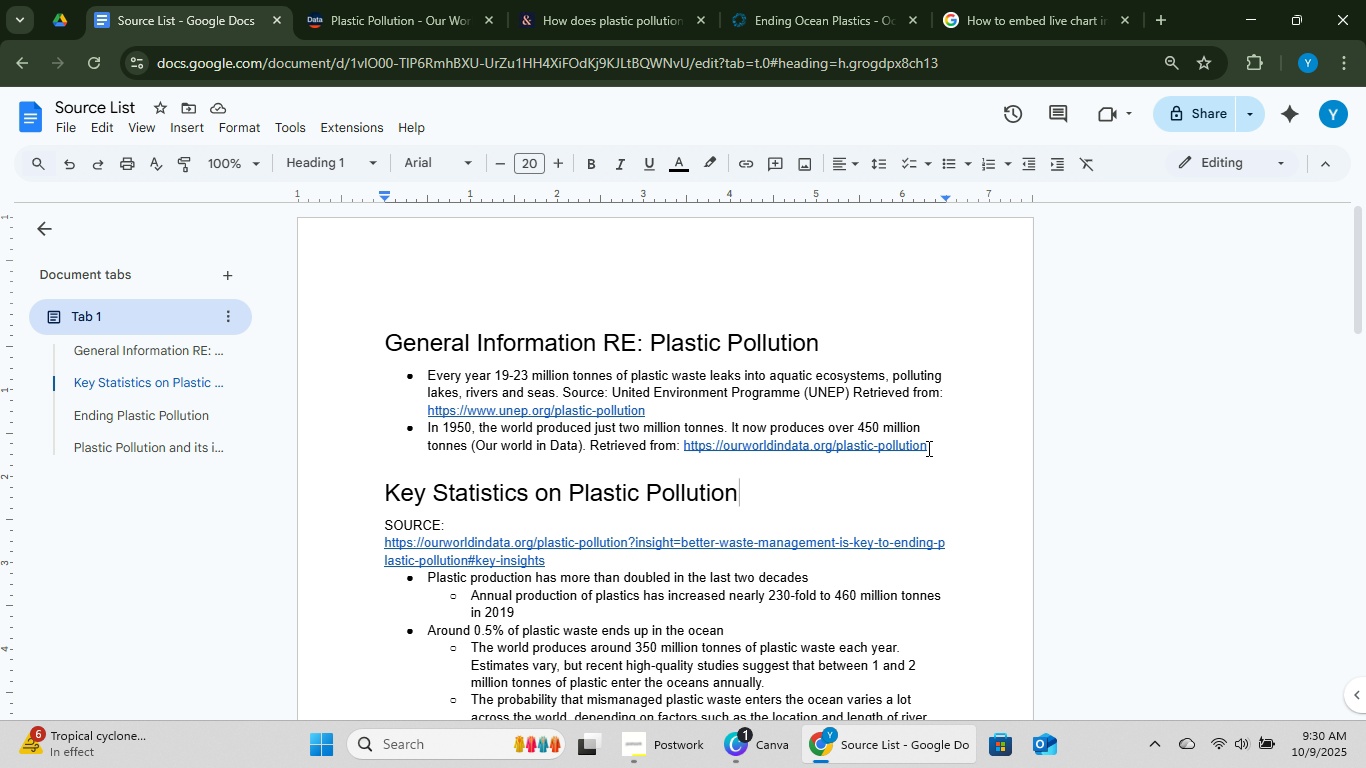 
left_click_drag(start_coordinate=[930, 447], to_coordinate=[686, 446])
 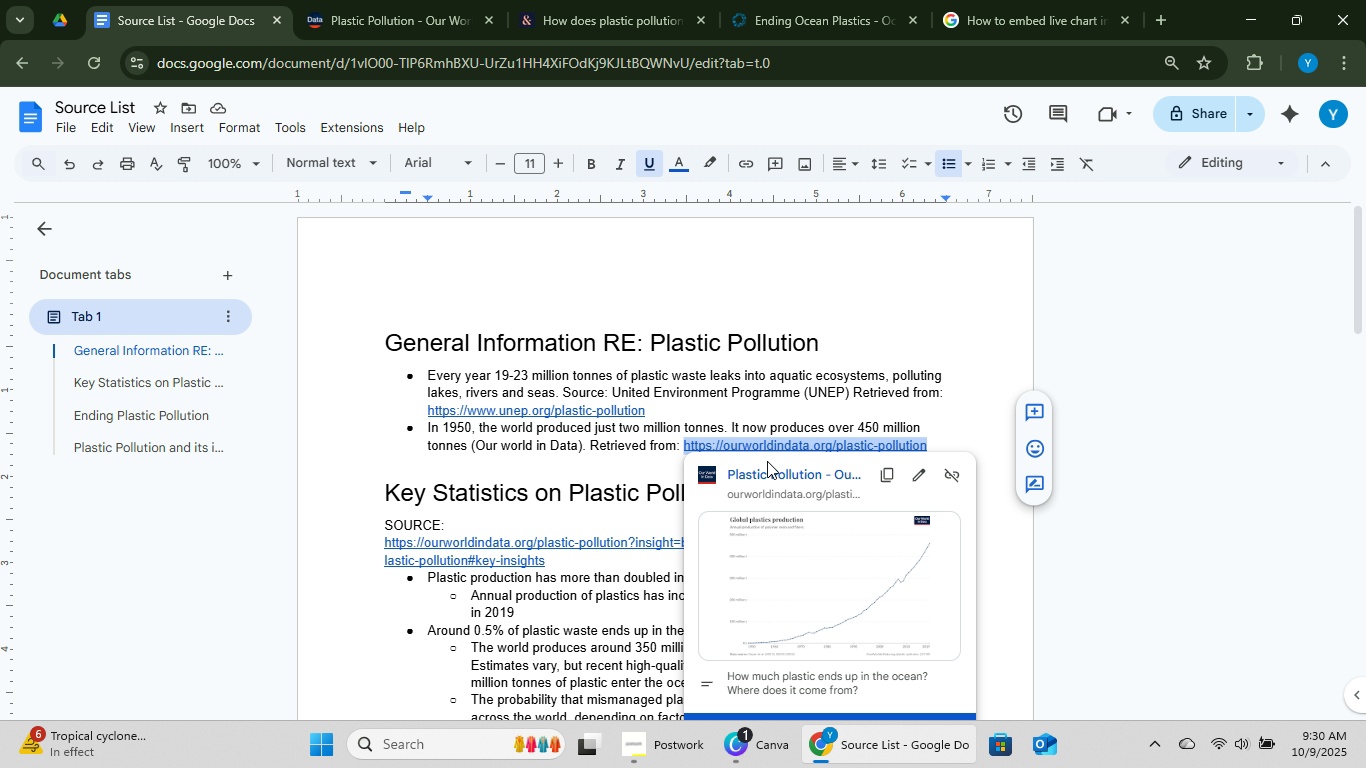 
key(Control+C)
 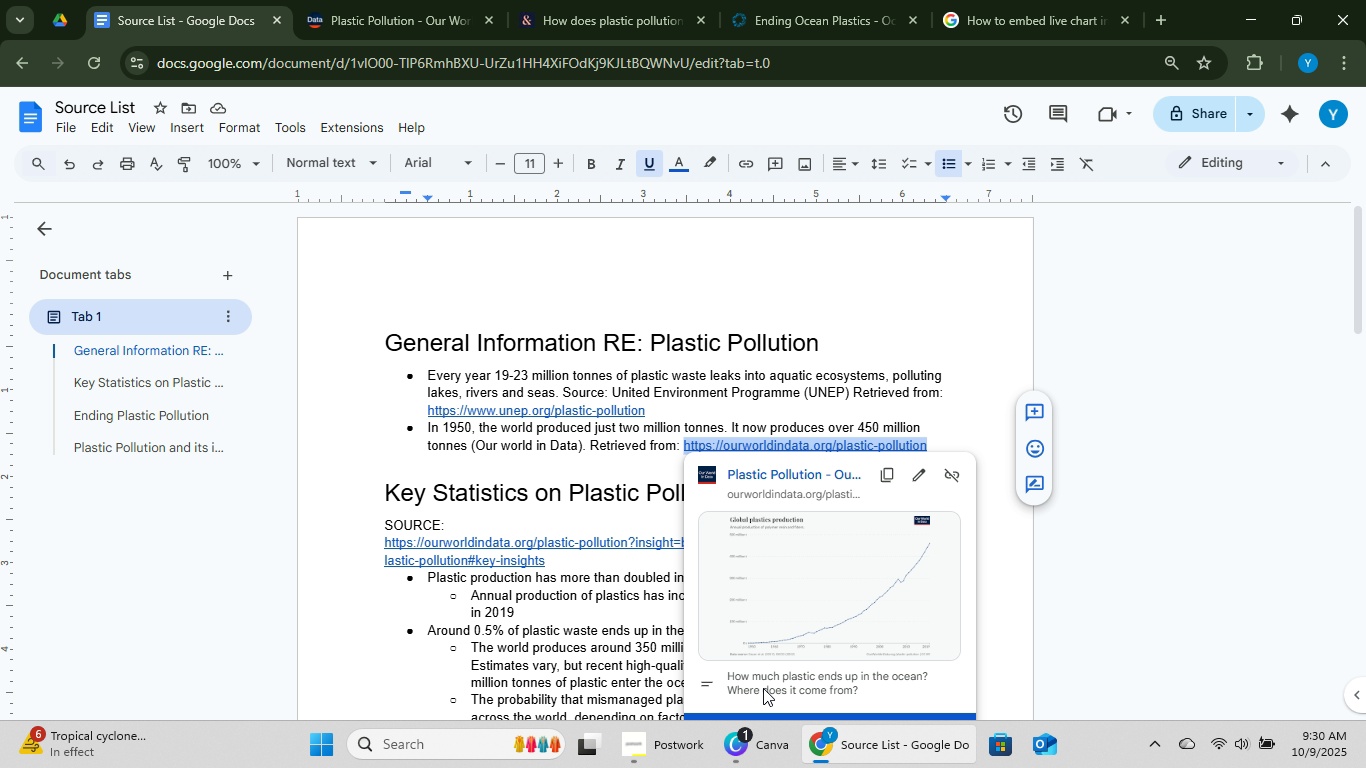 
key(Control+C)
 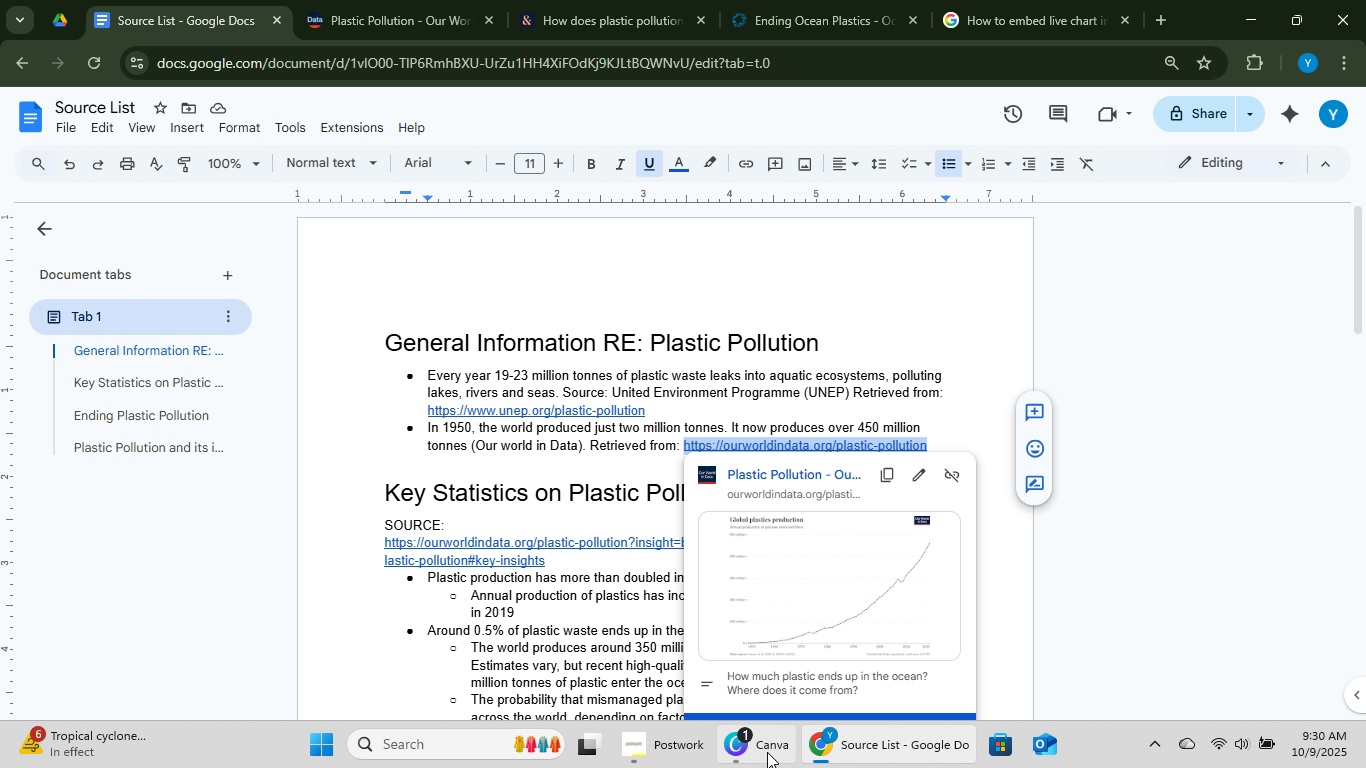 
key(Control+C)
 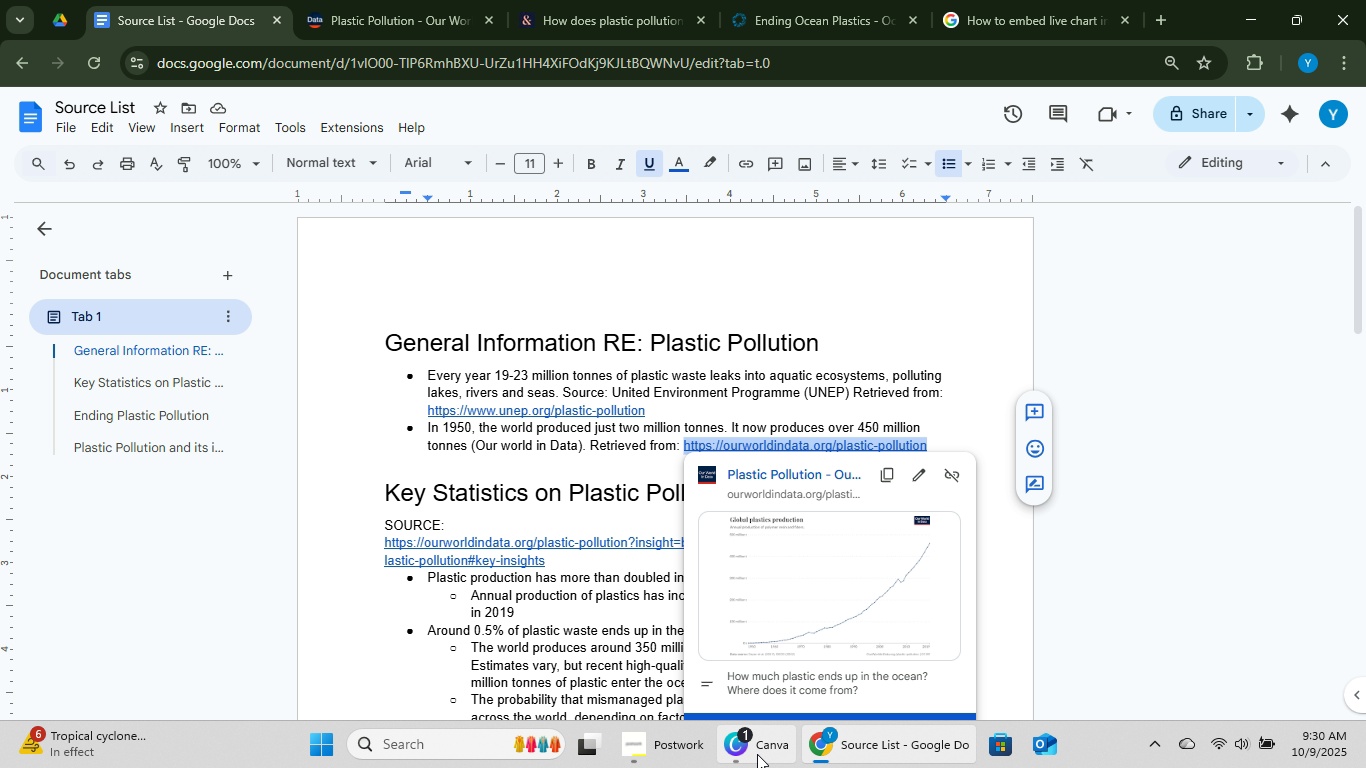 
left_click([757, 754])
 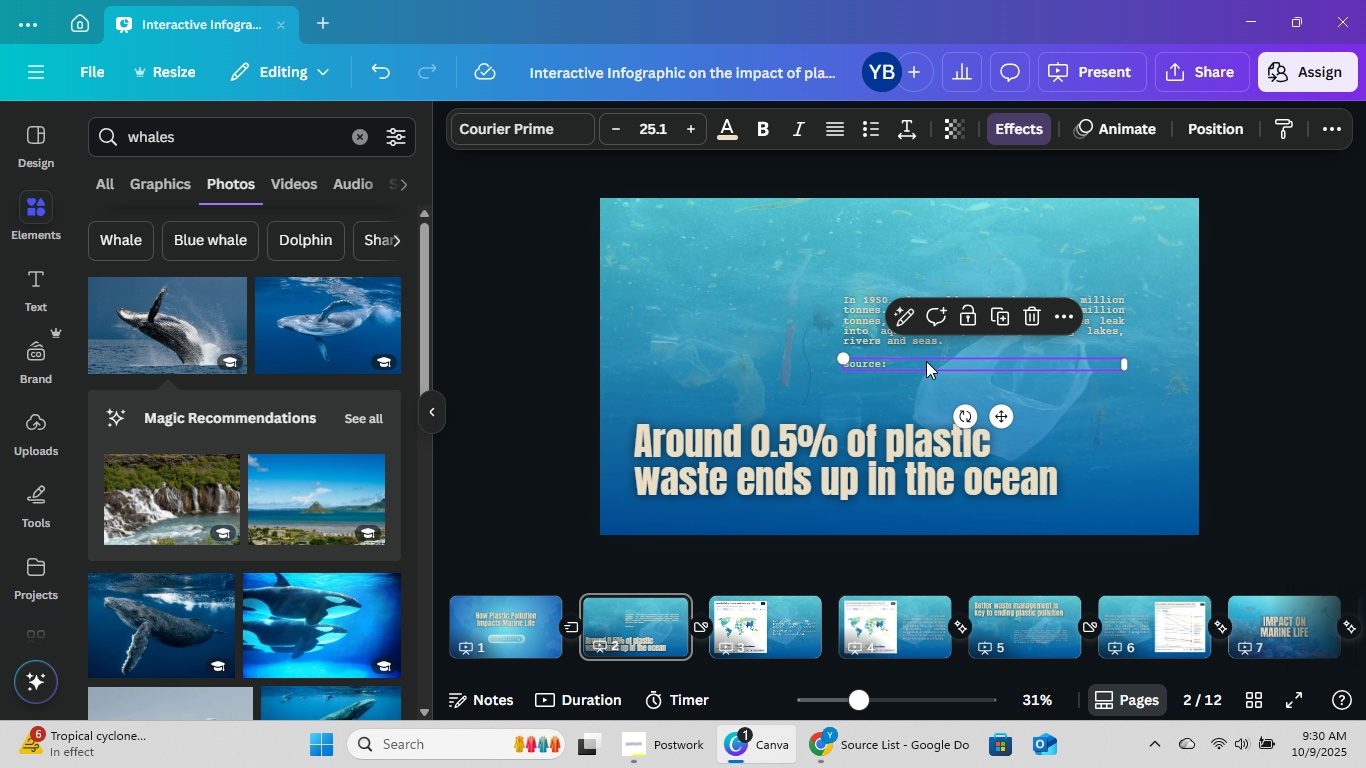 
double_click([926, 360])
 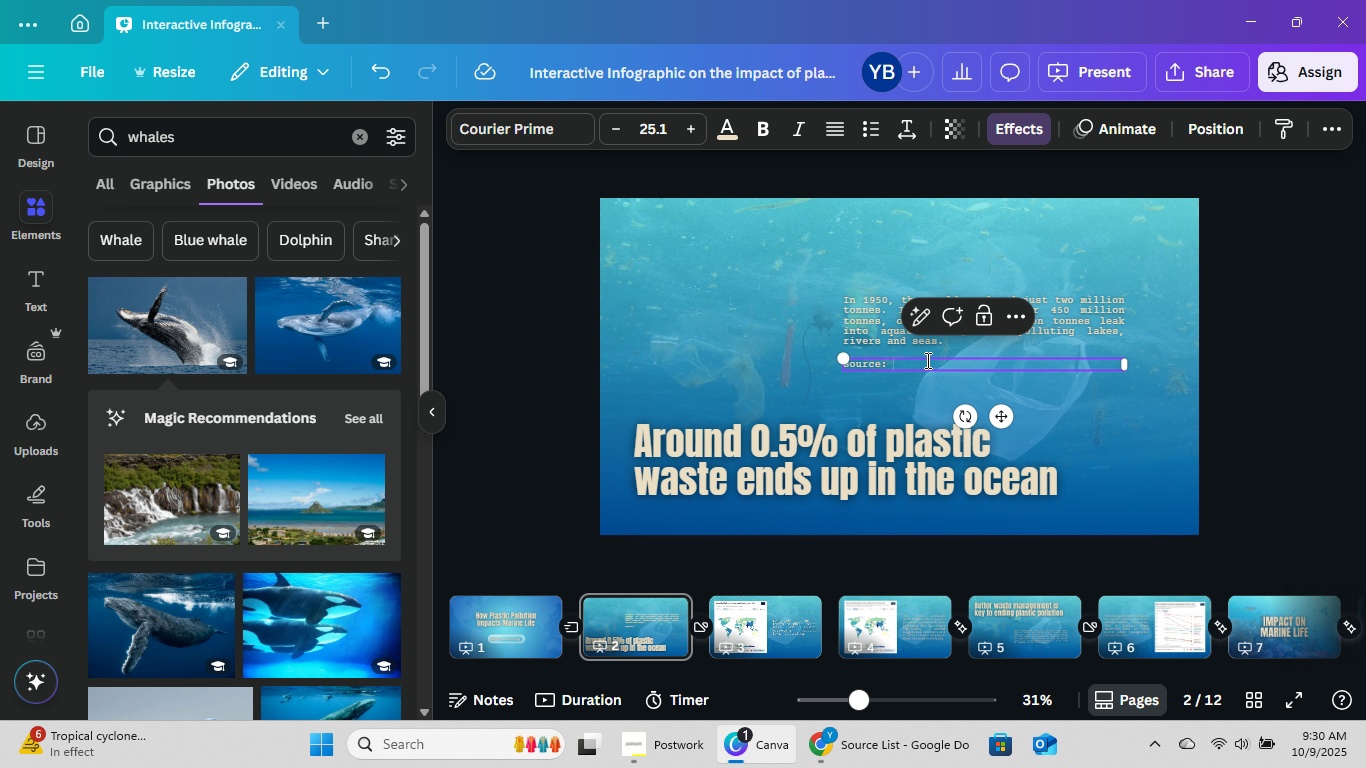 
left_click([926, 360])